 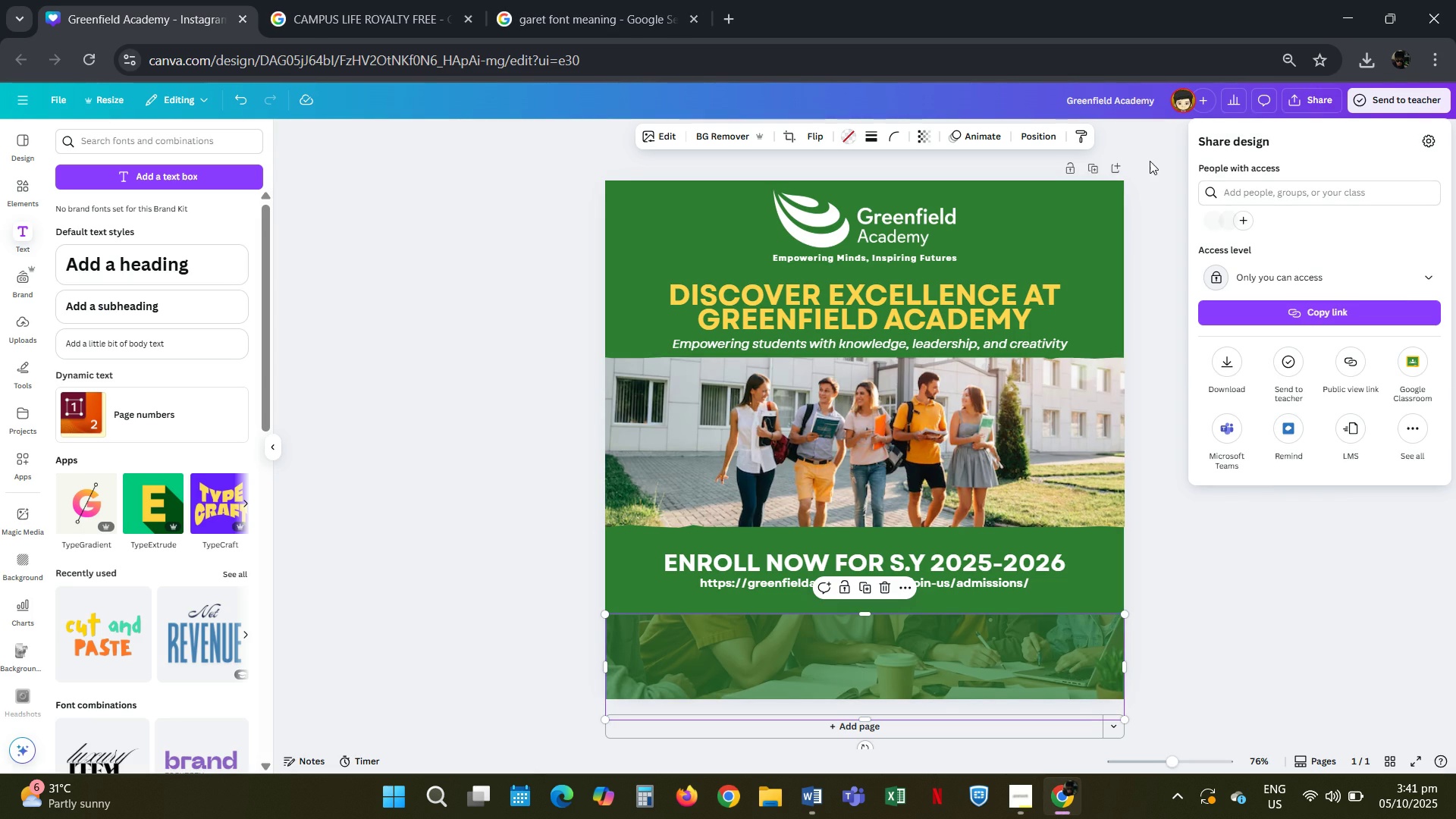 
left_click([1220, 369])
 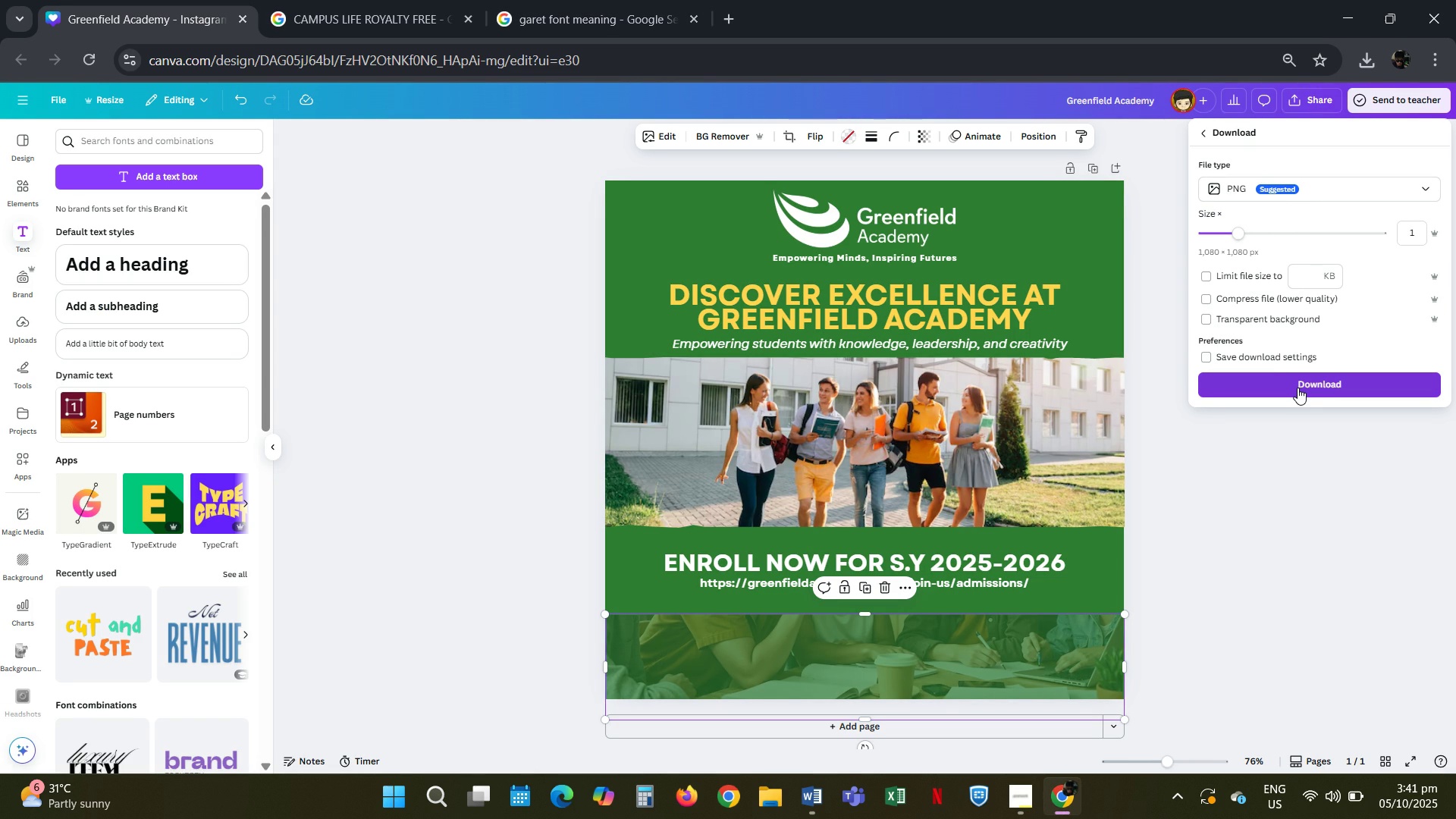 
left_click([1298, 388])
 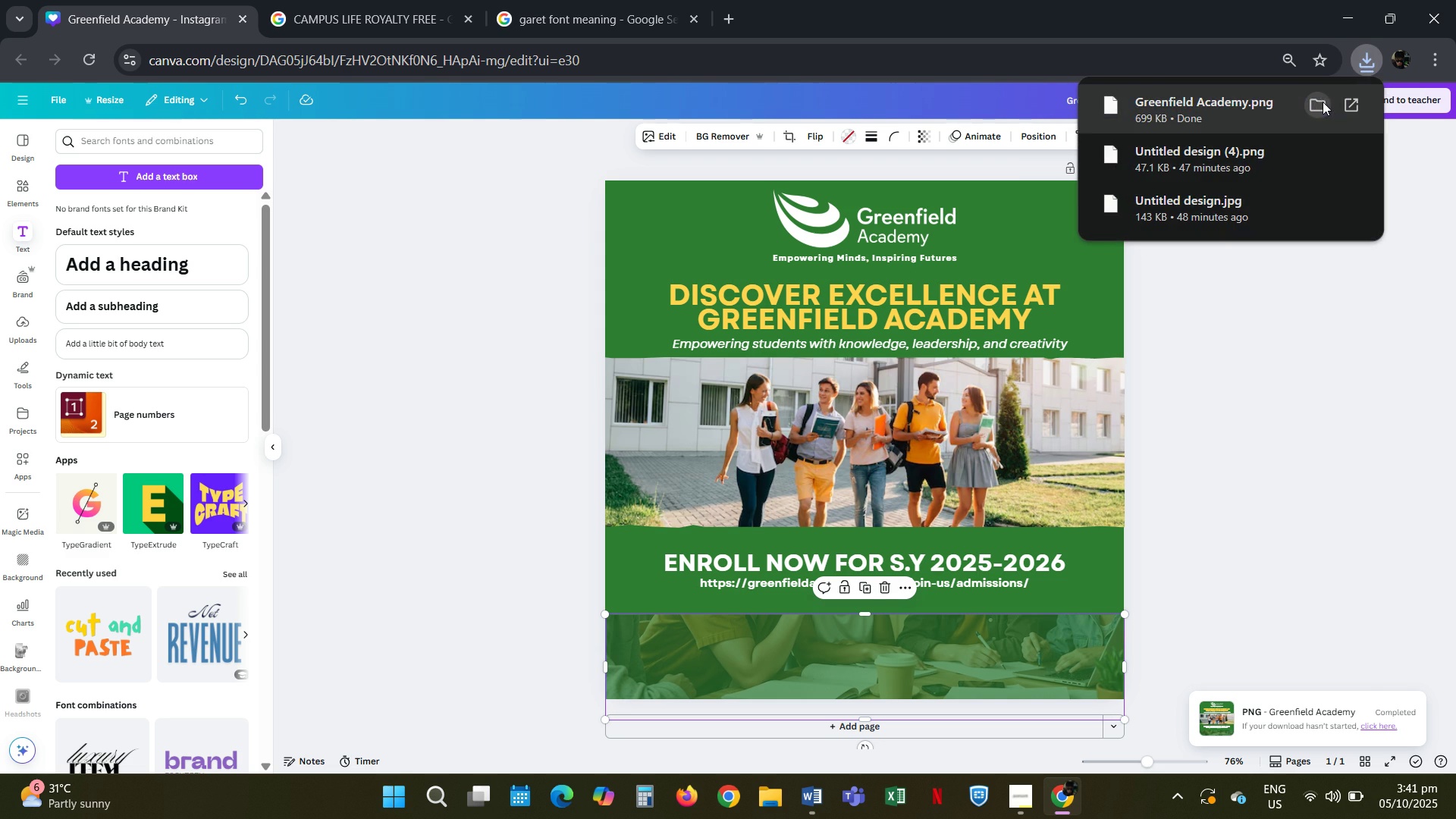 
wait(5.89)
 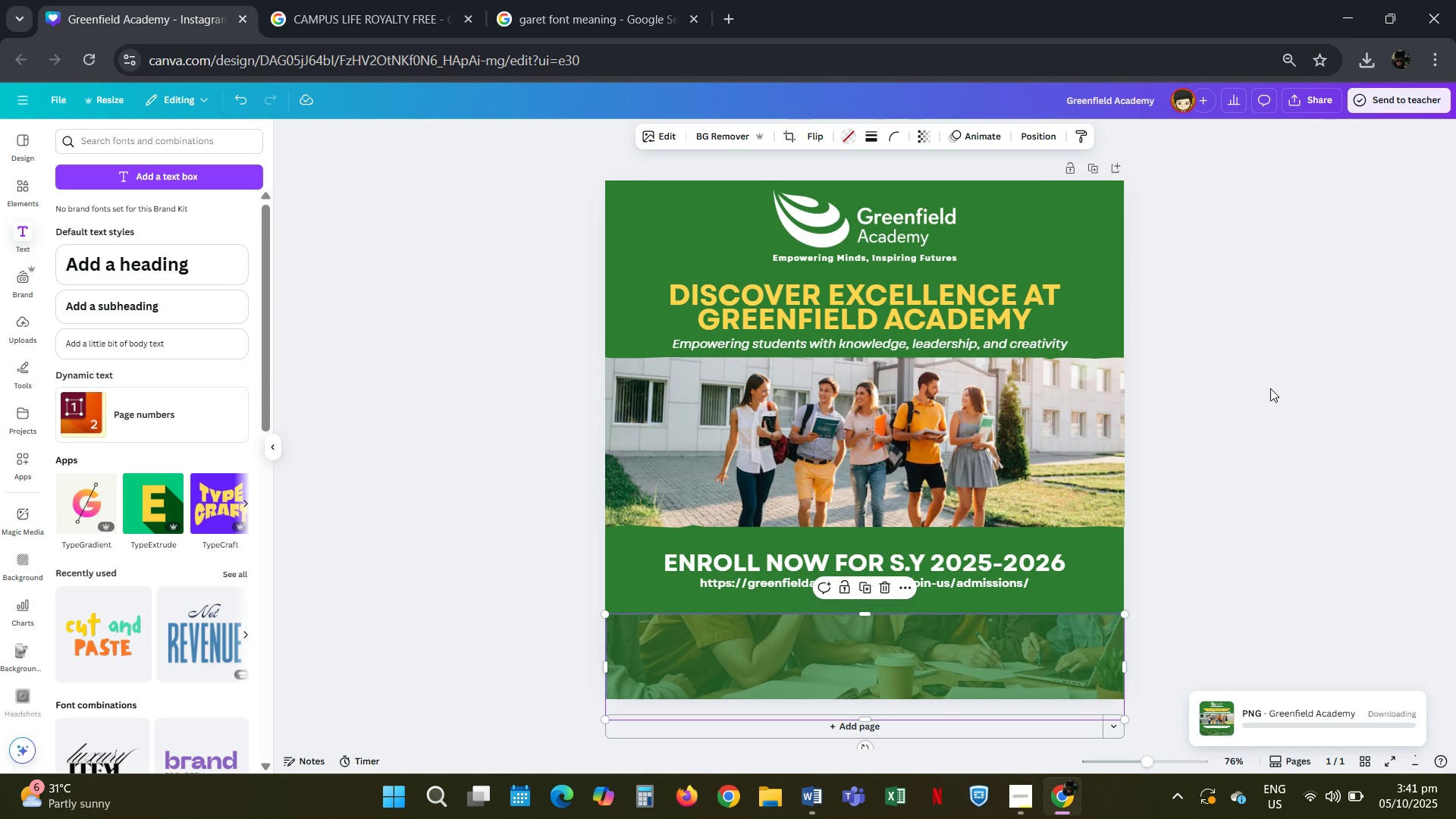 
left_click([1304, 94])
 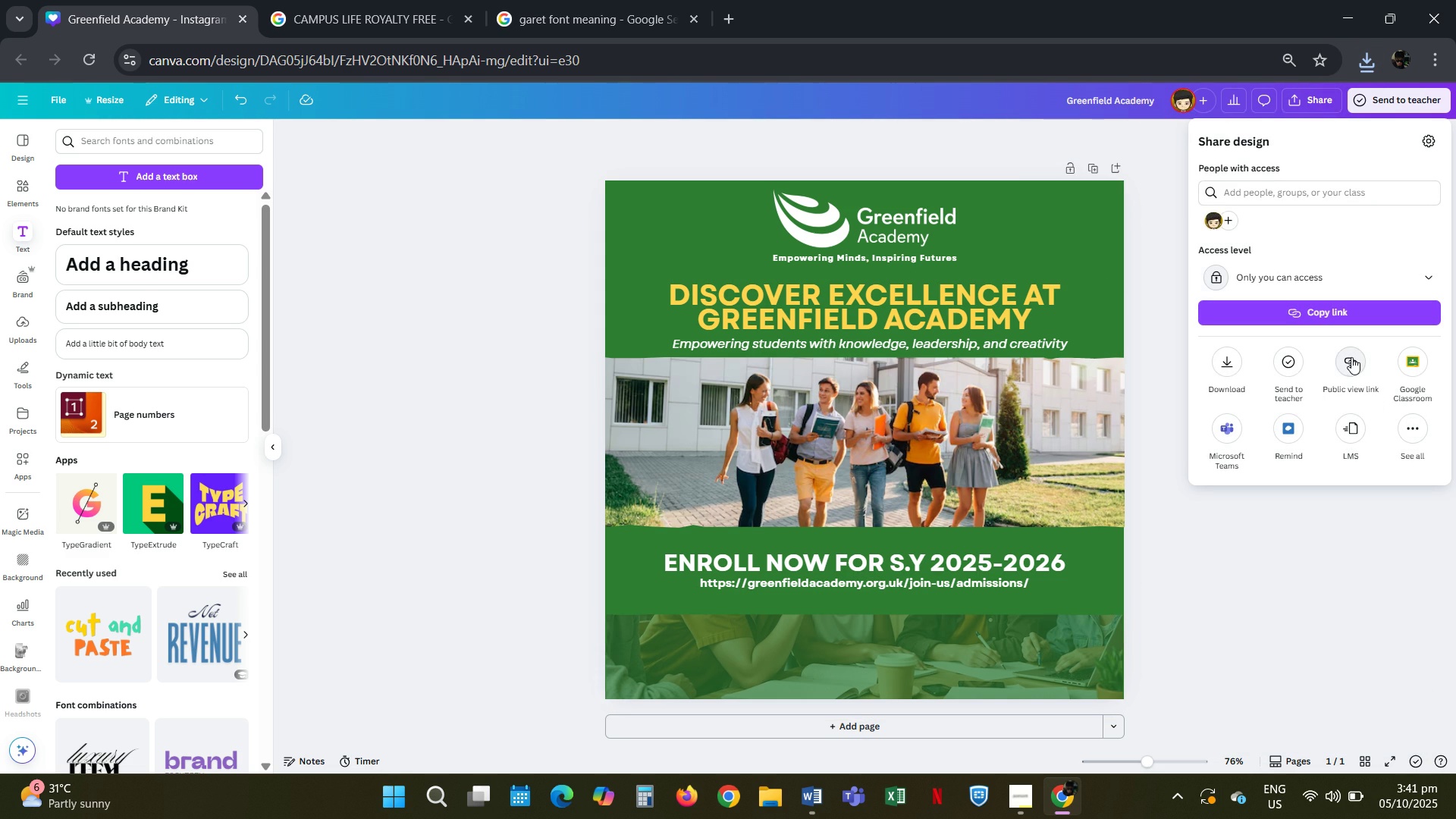 
left_click([1351, 357])
 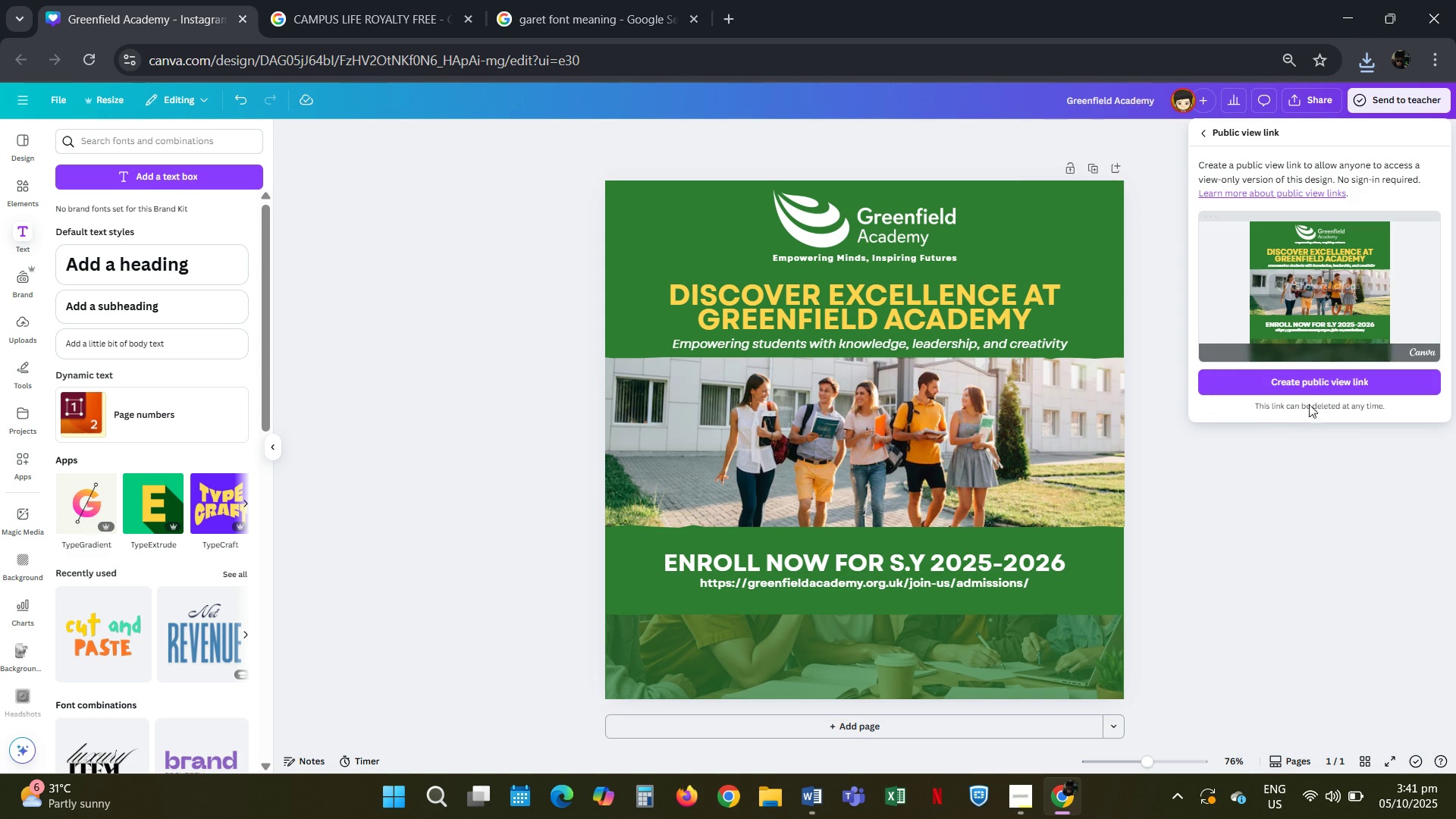 
left_click([1307, 382])
 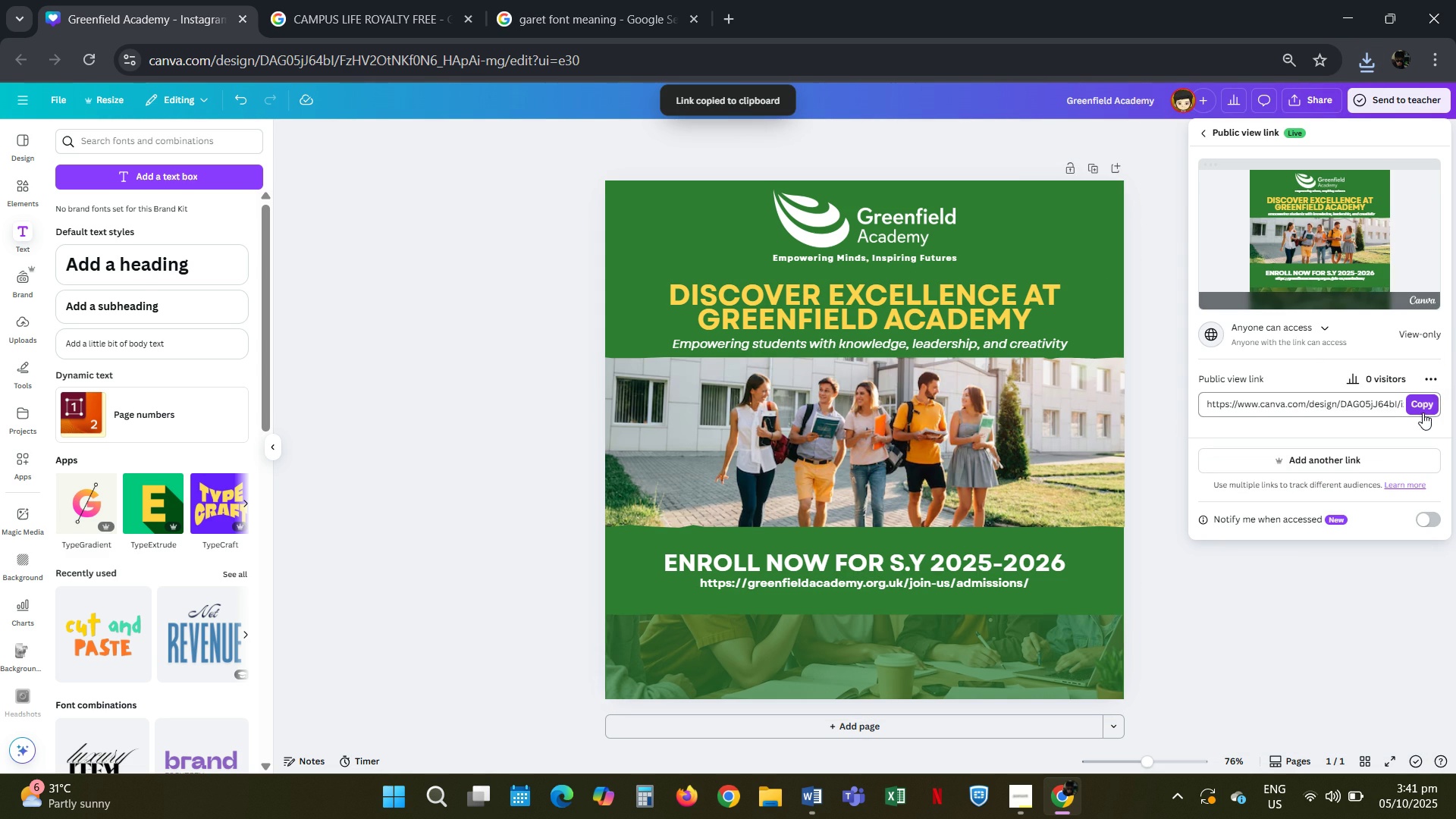 
left_click([1426, 404])
 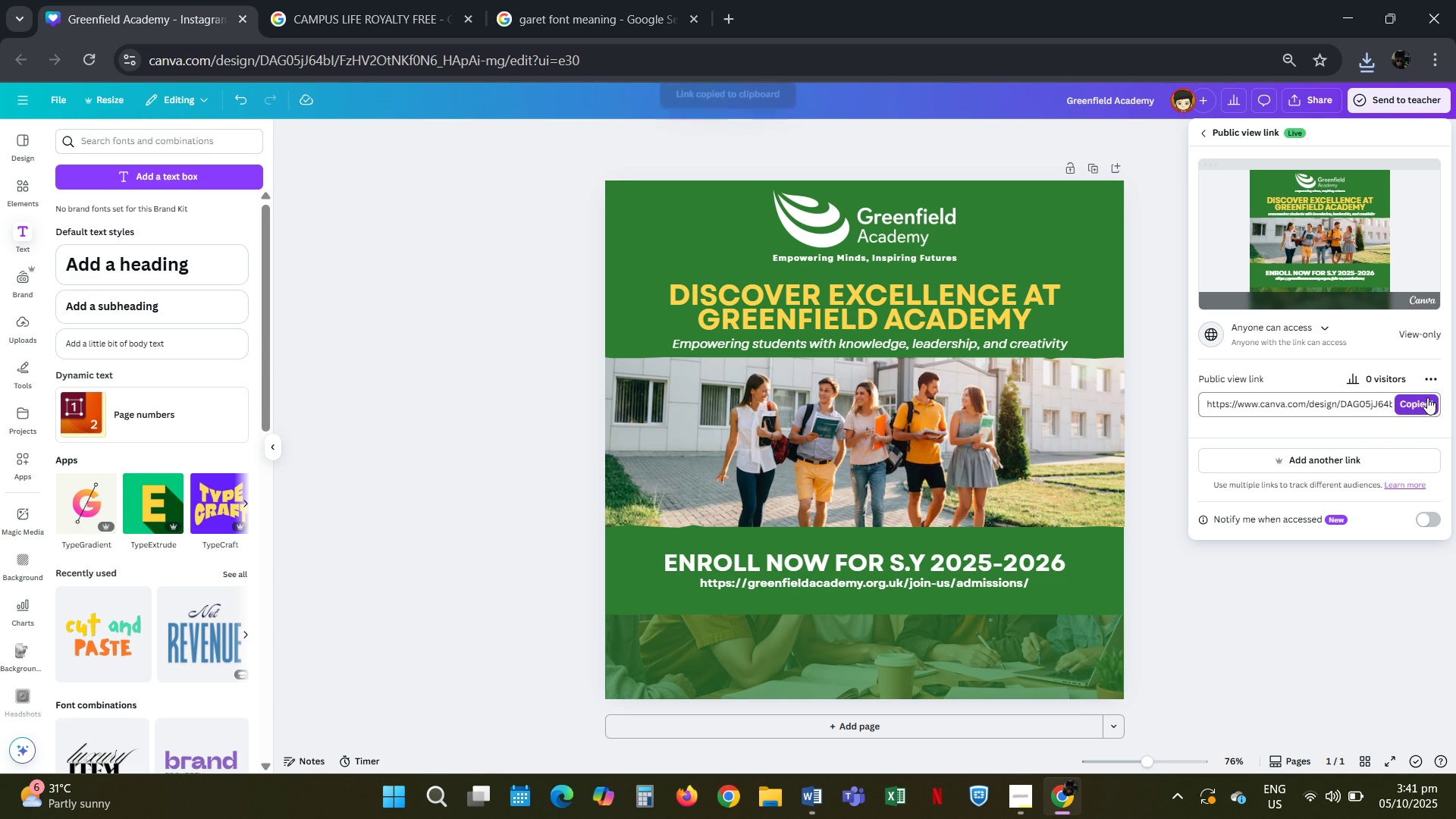 
left_click([1420, 405])
 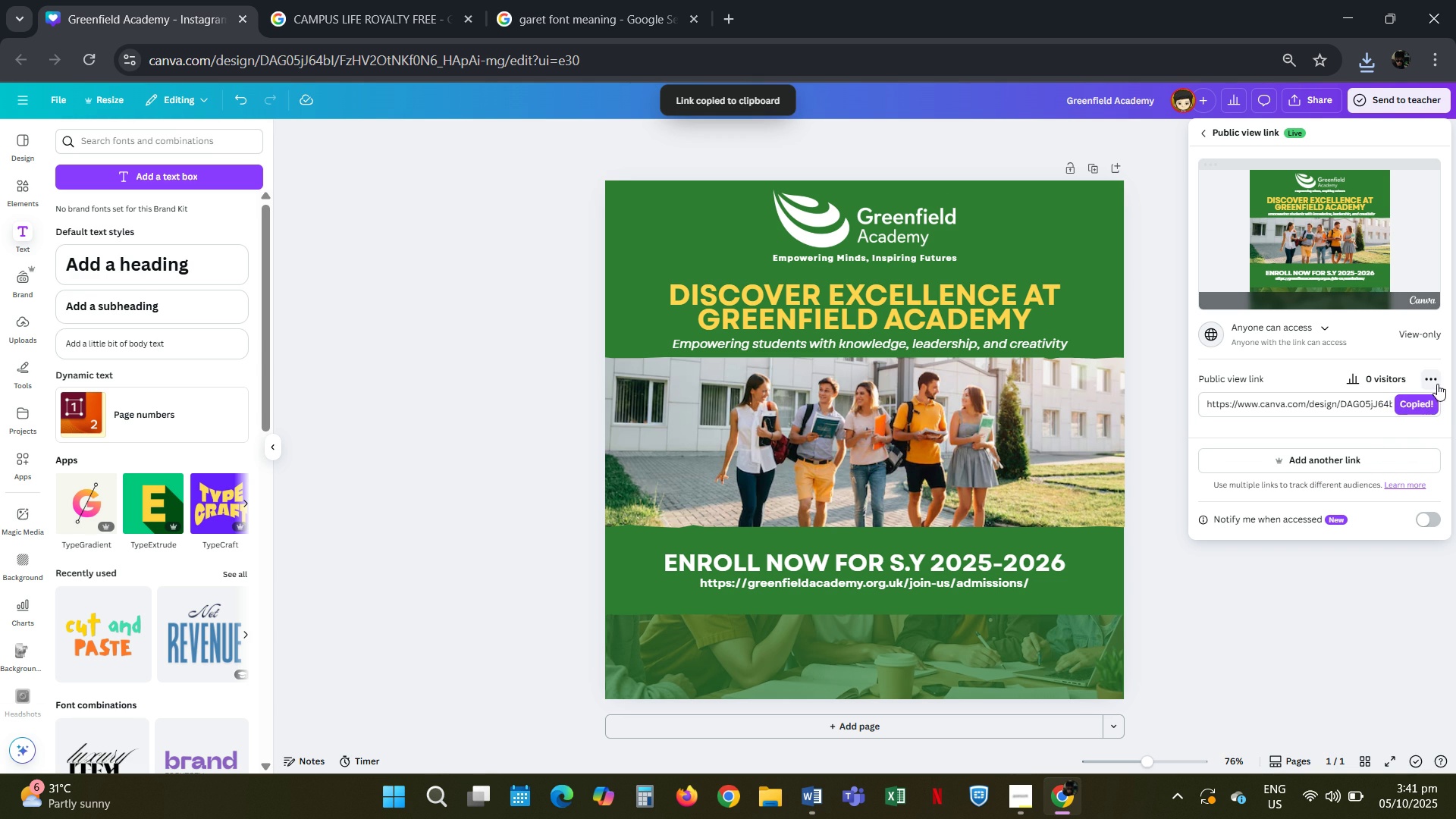 
left_click([1437, 384])
 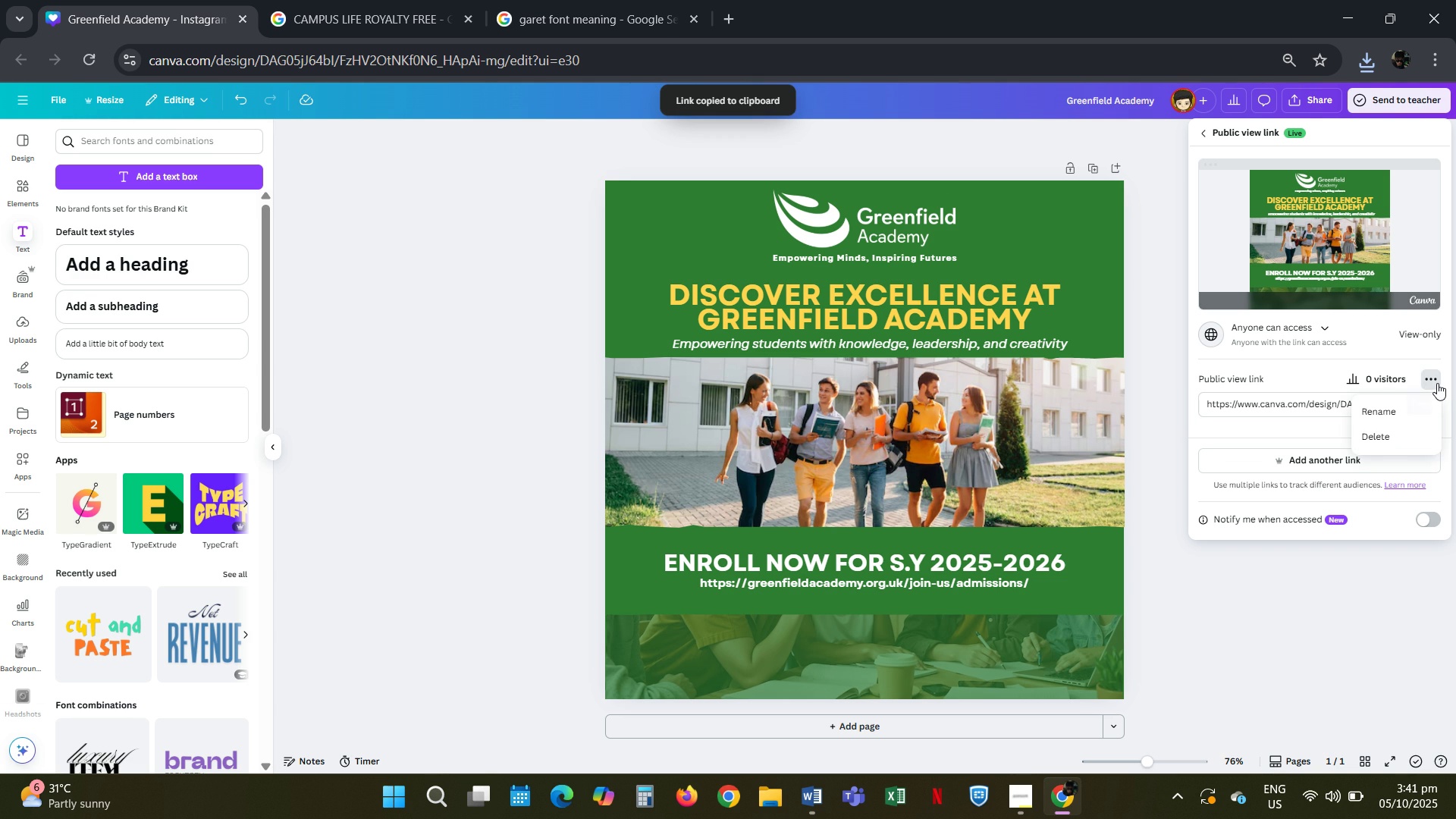 
left_click([1437, 383])
 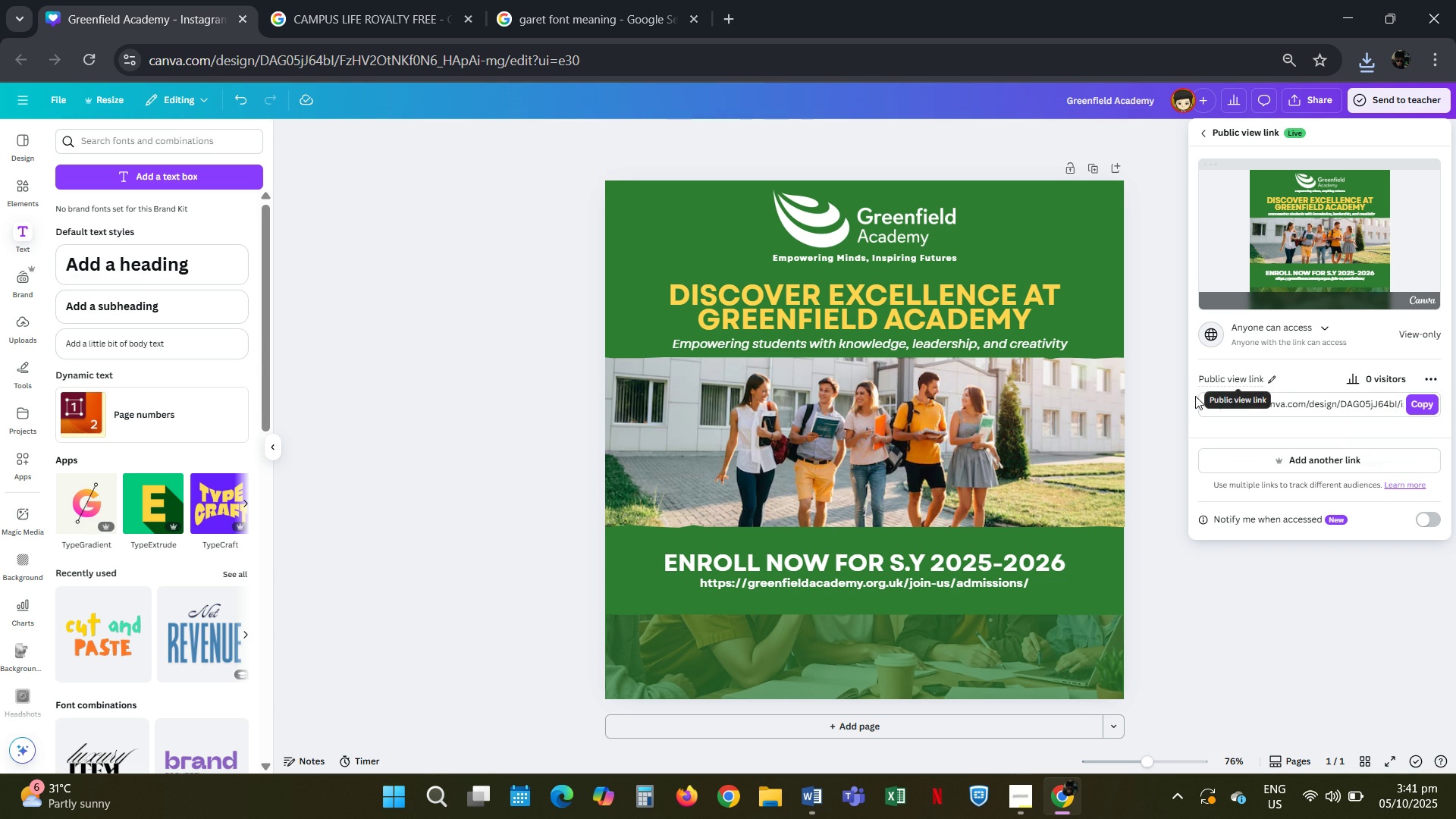 
key(Alt+AltLeft)
 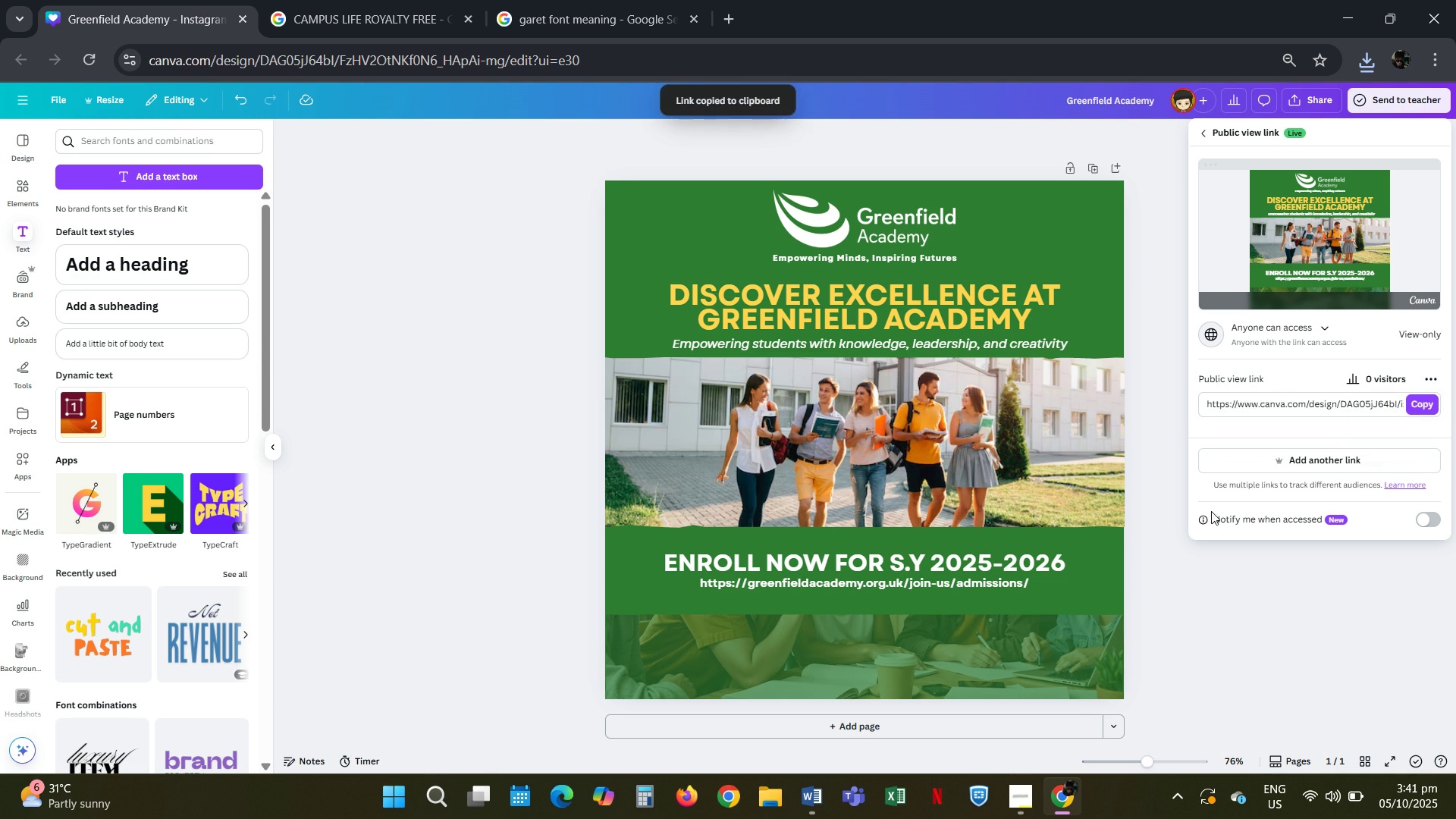 
key(Alt+Tab)